 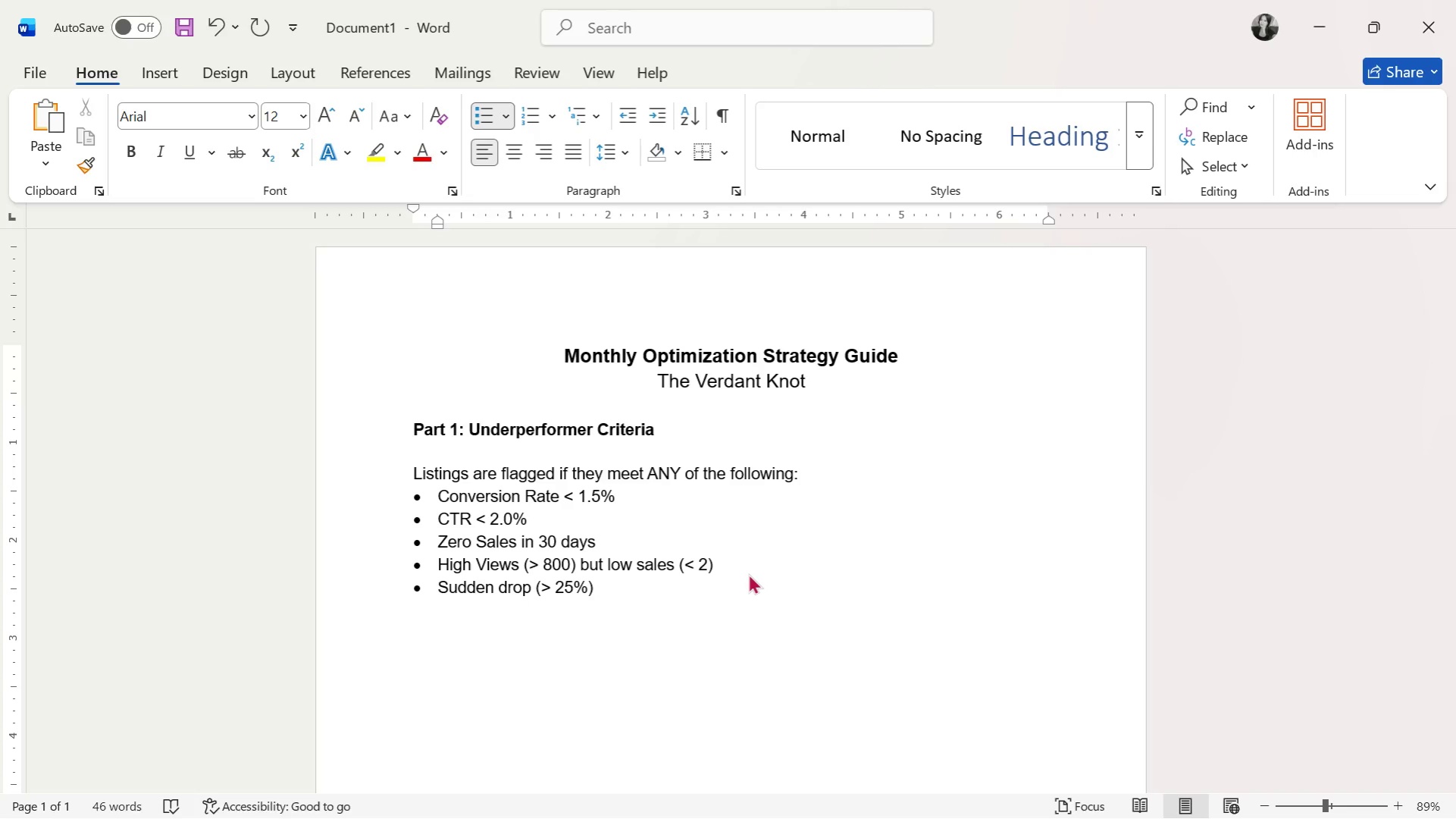 
type(in traffic)
 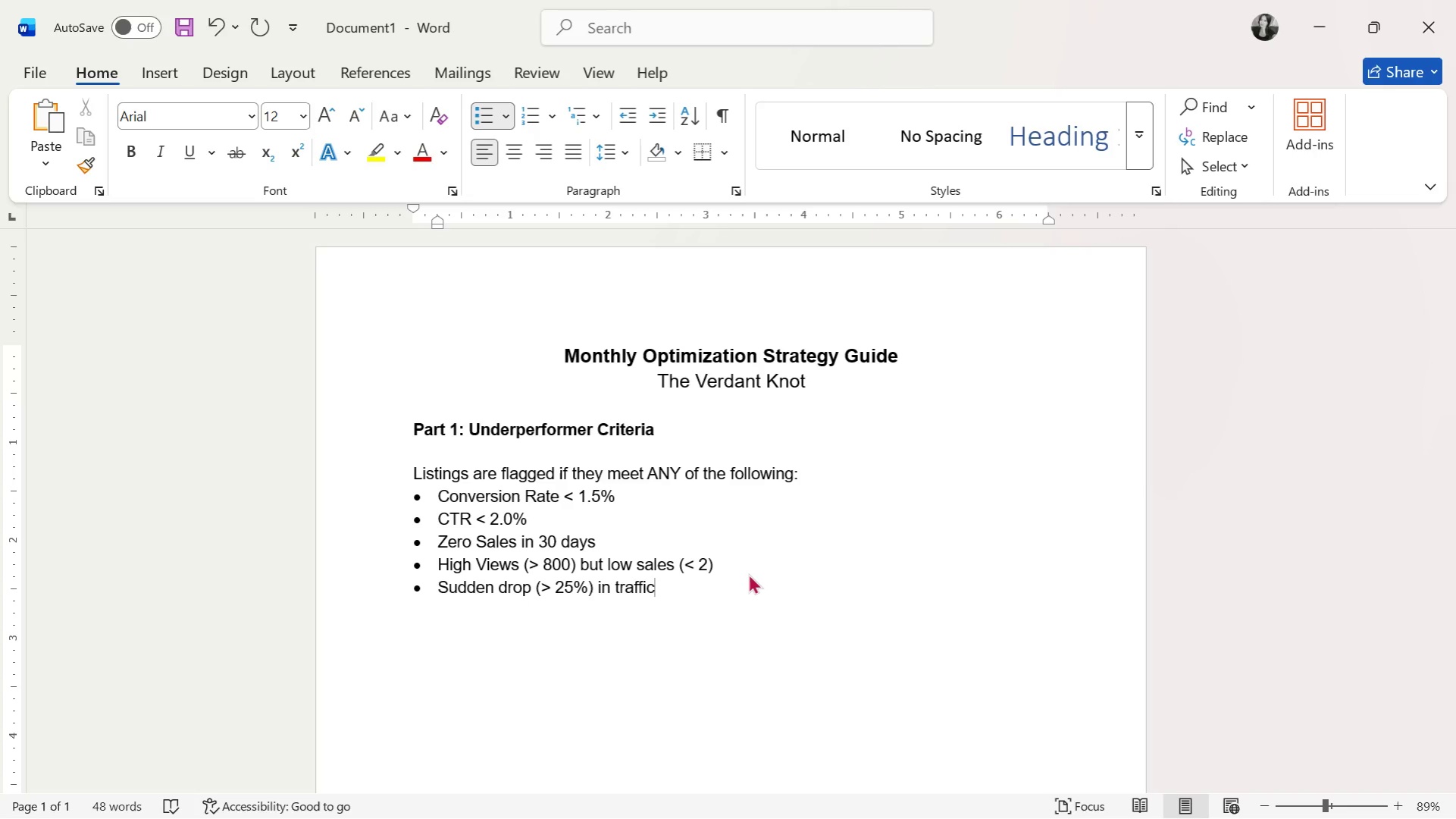 
wait(6.83)
 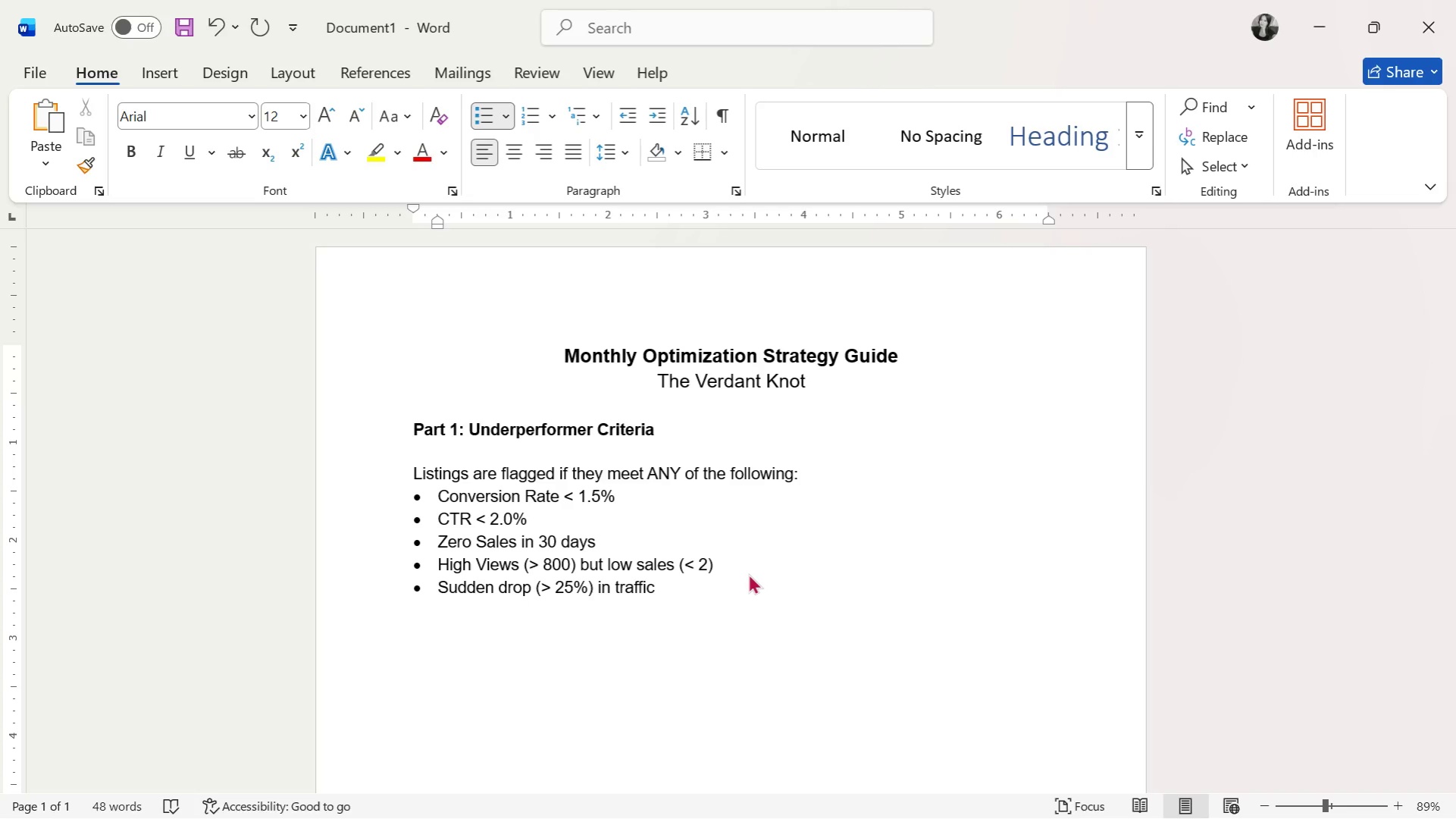 
key(Space)
 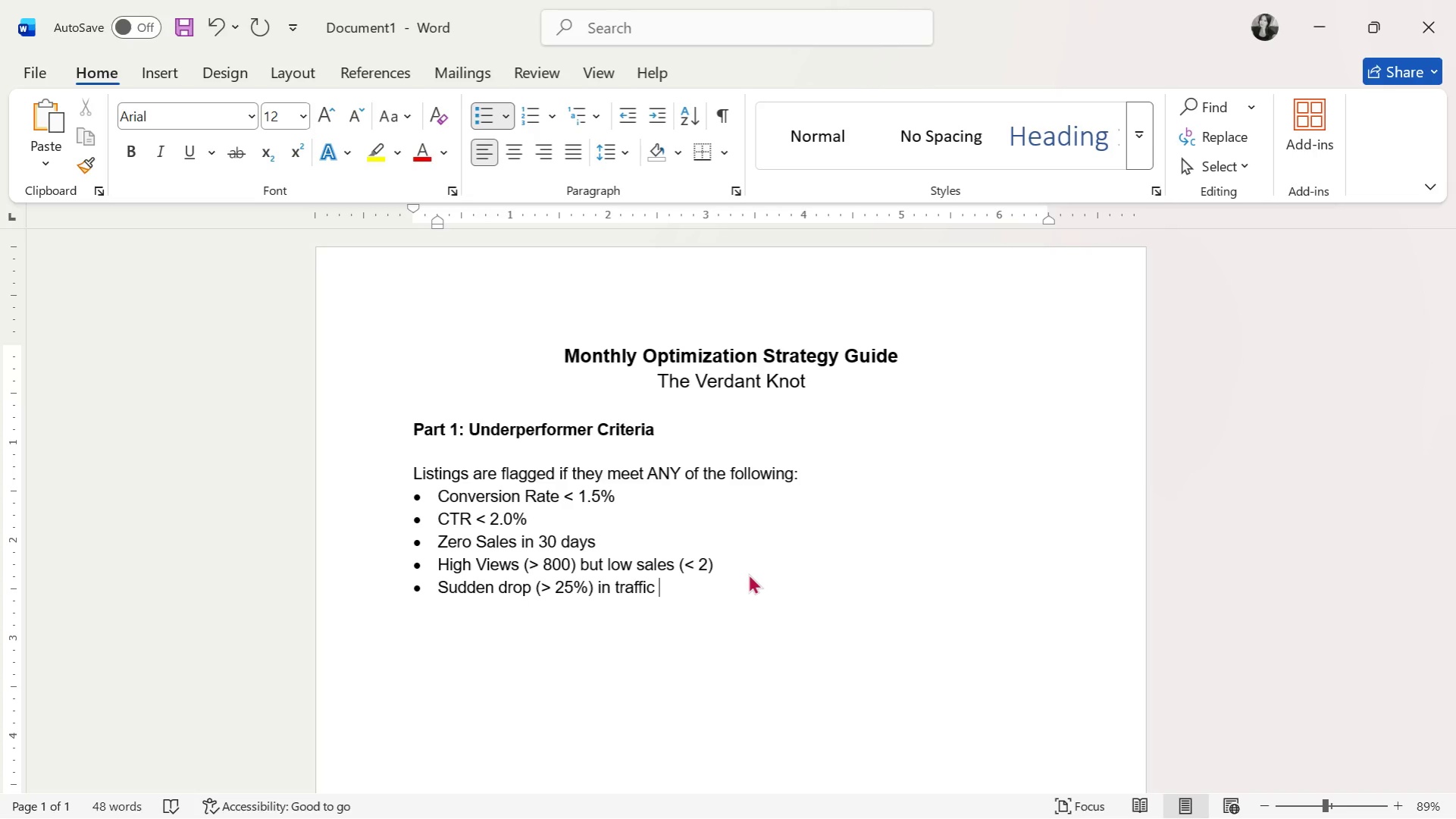 
wait(15.22)
 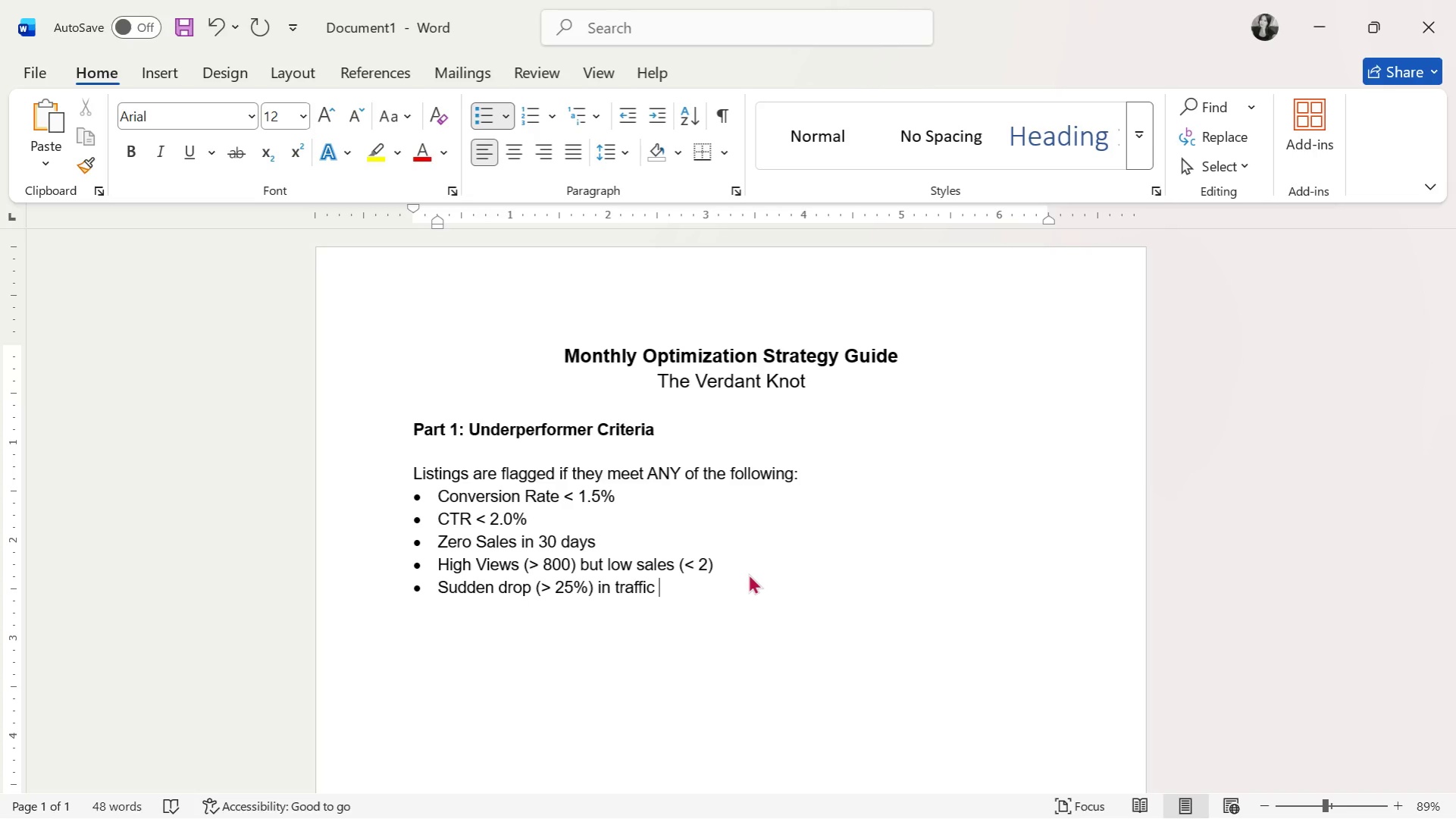 
type(month-over-month)
 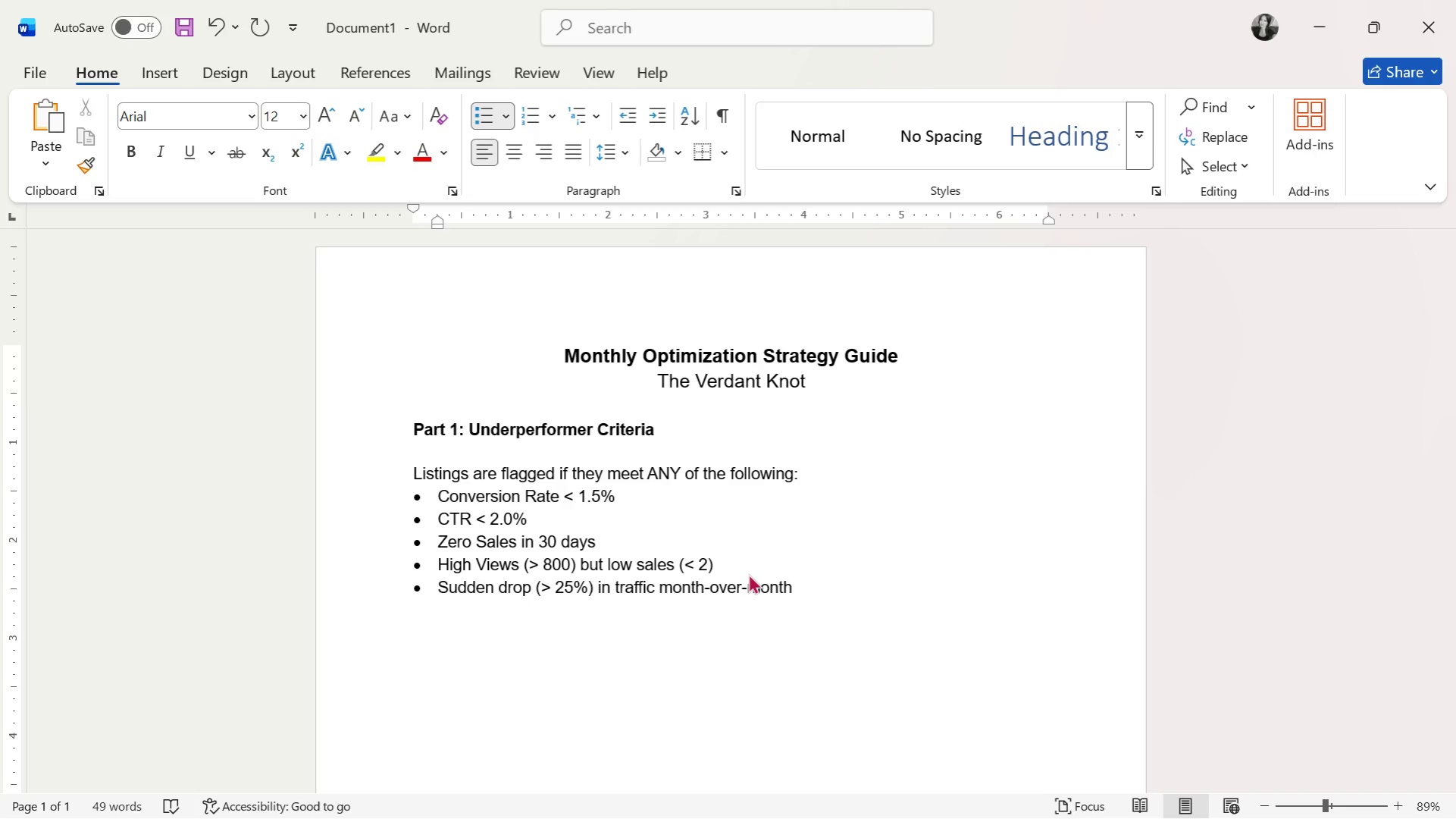 
wait(8.36)
 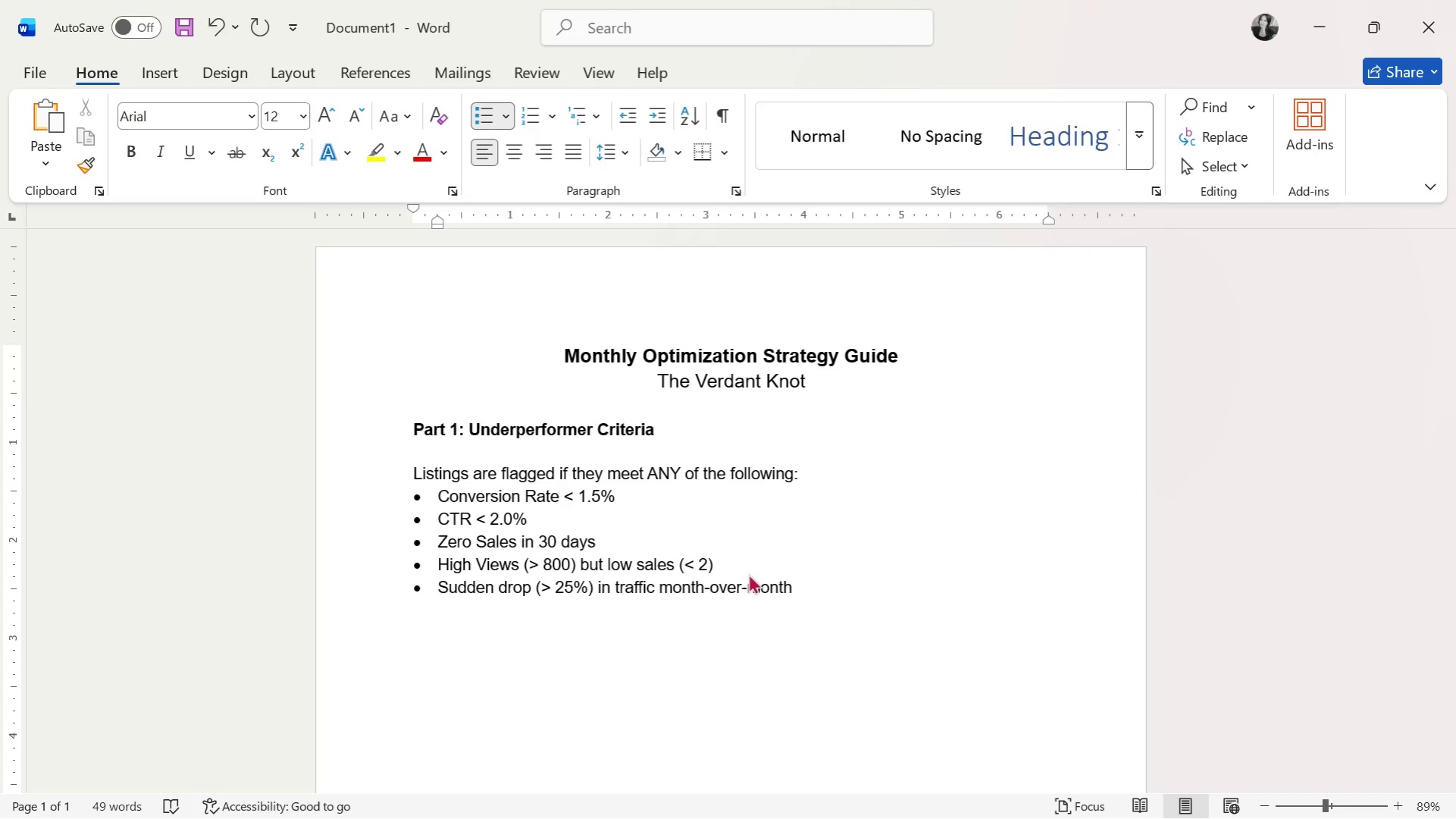 
key(Enter)
 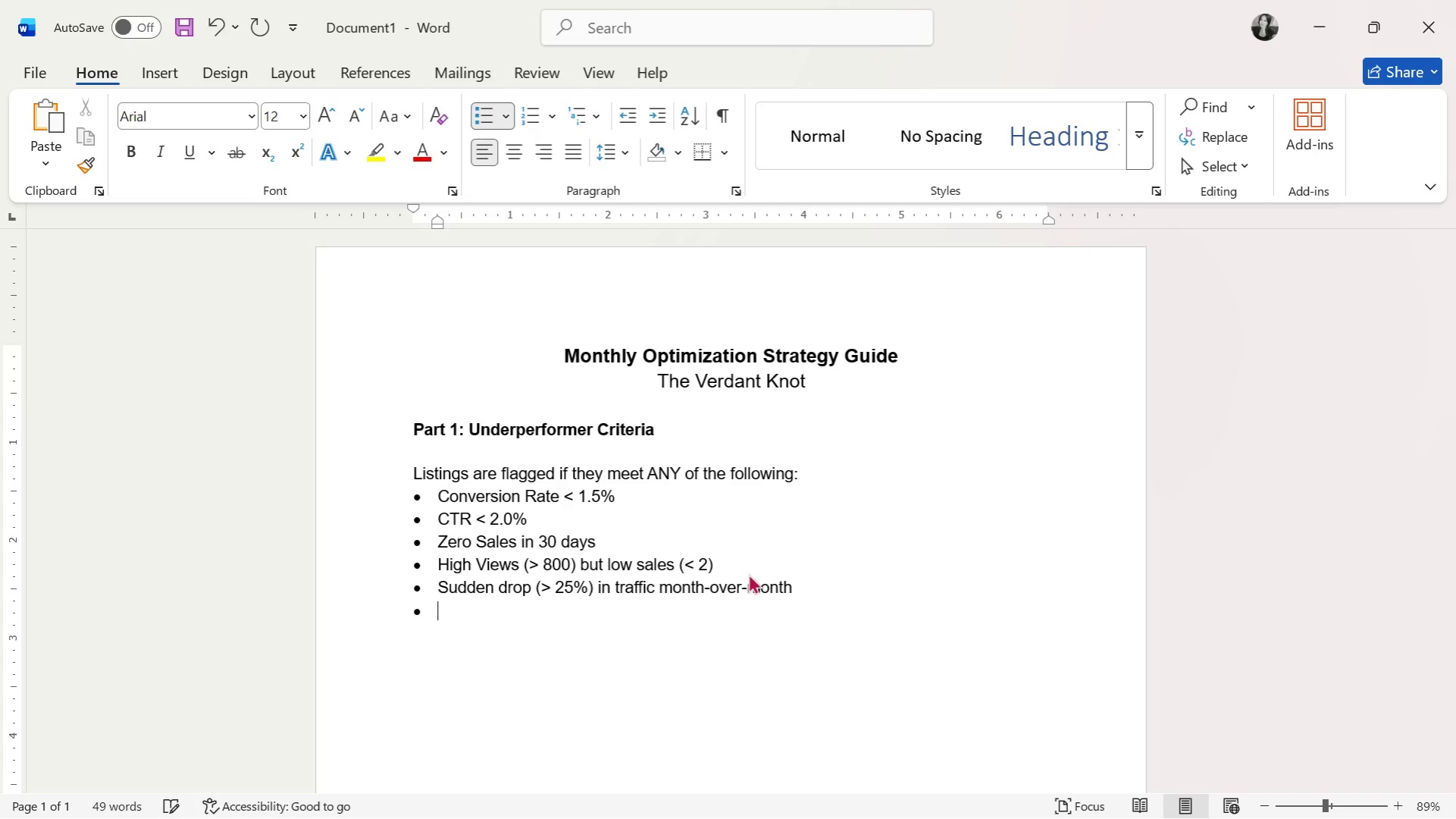 
key(Enter)
 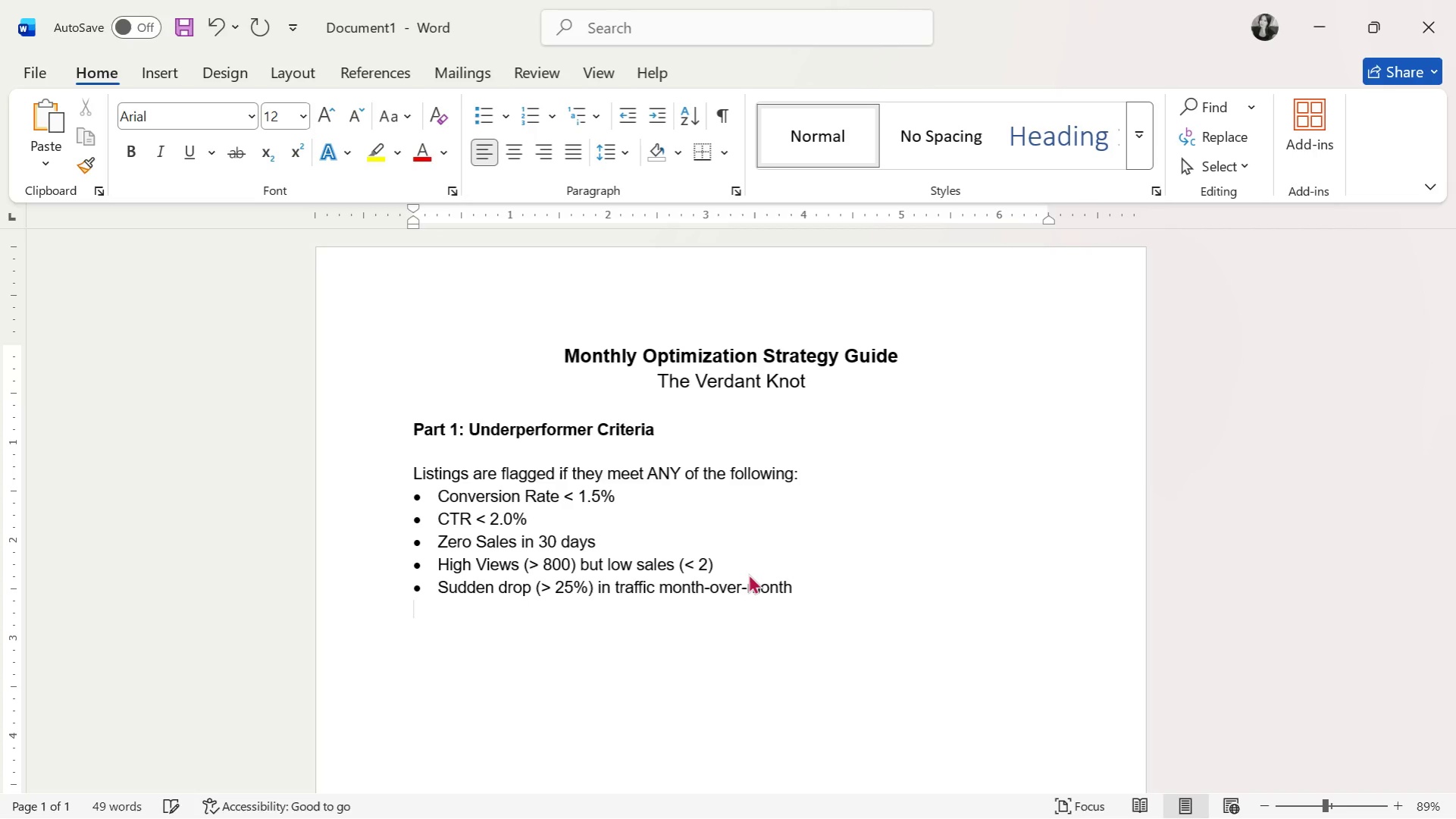 
key(Enter)
 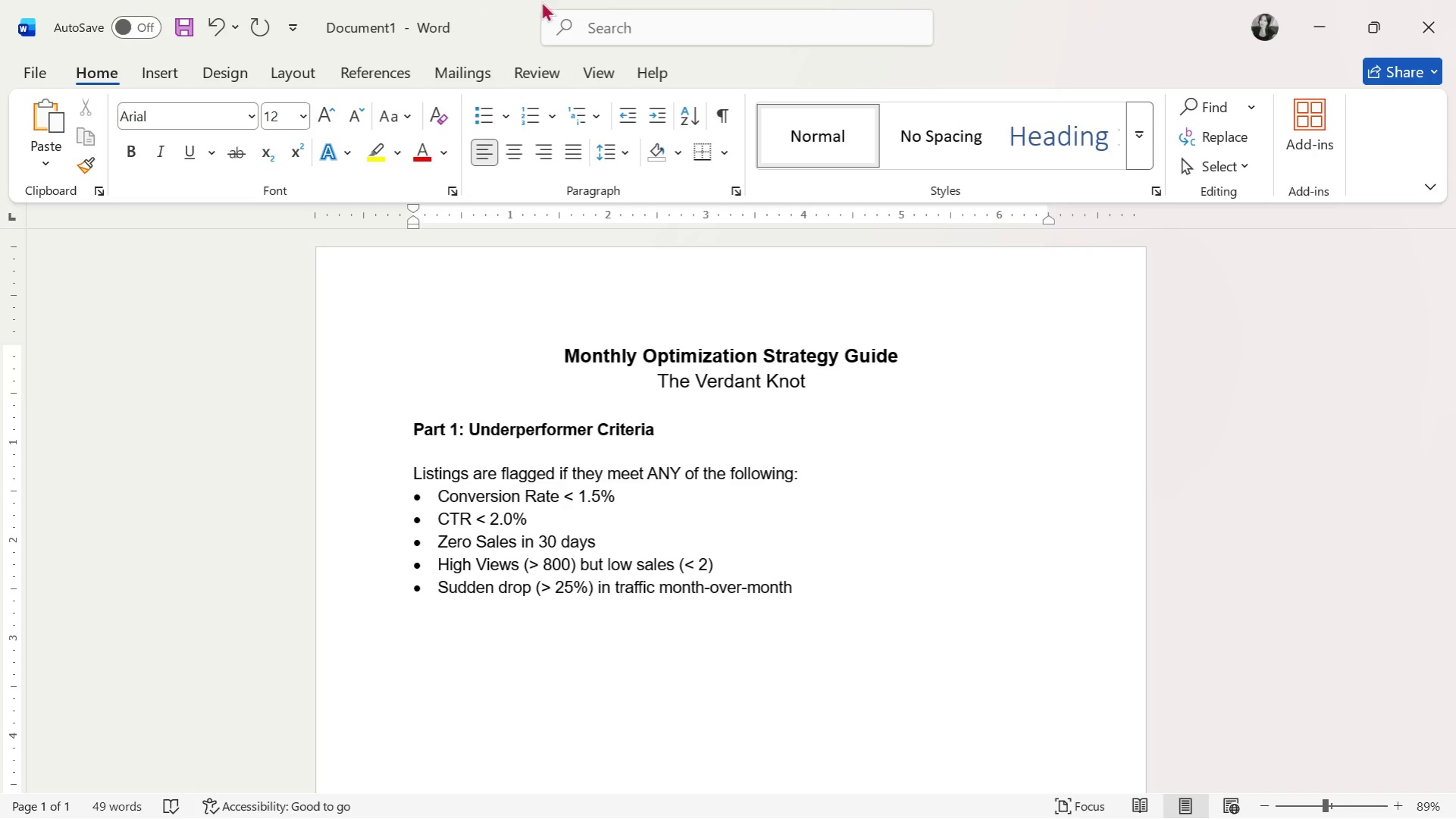 
scroll: coordinate [324, 465], scroll_direction: down, amount: 1.0
 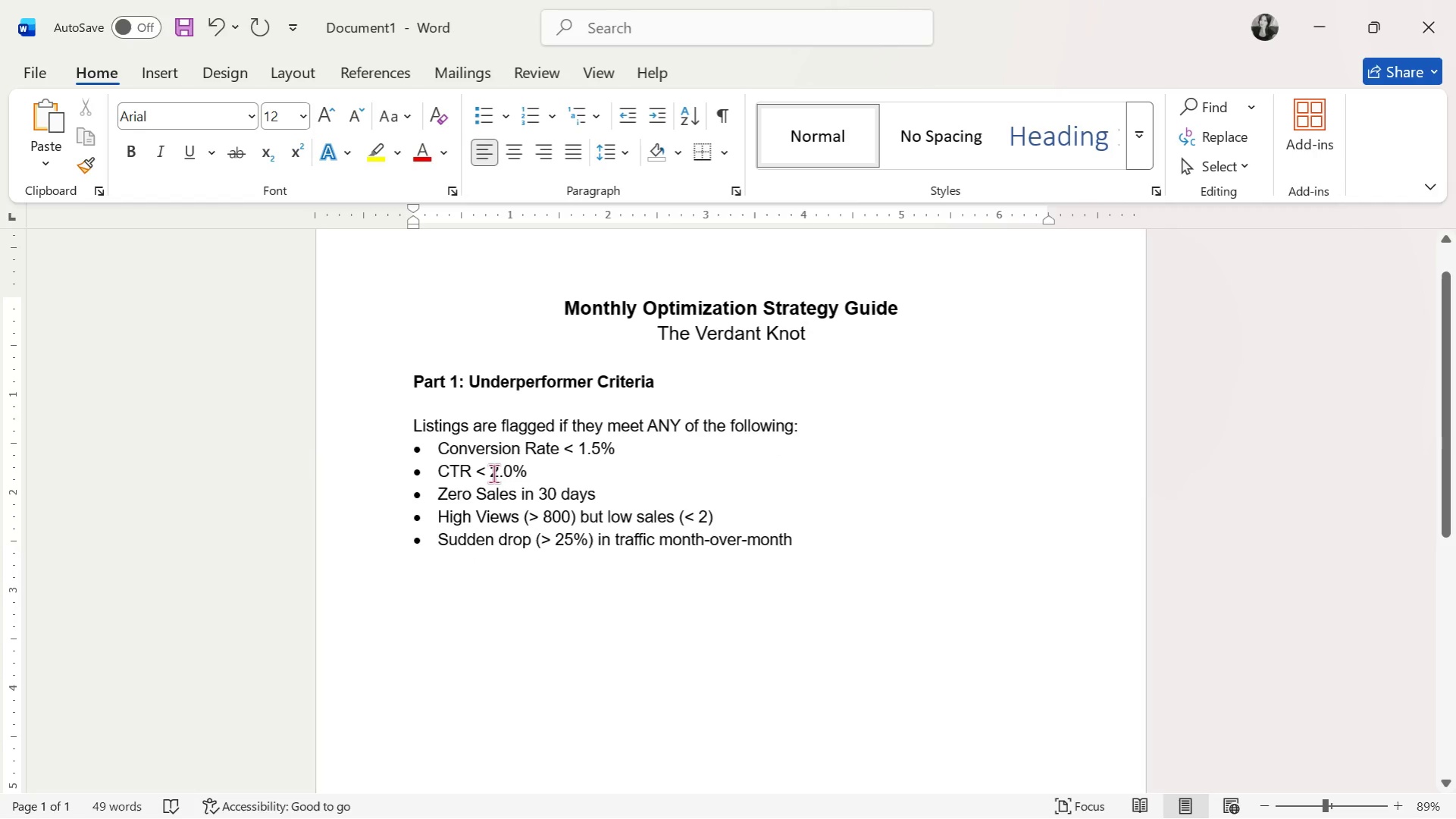 
left_click([504, 446])
 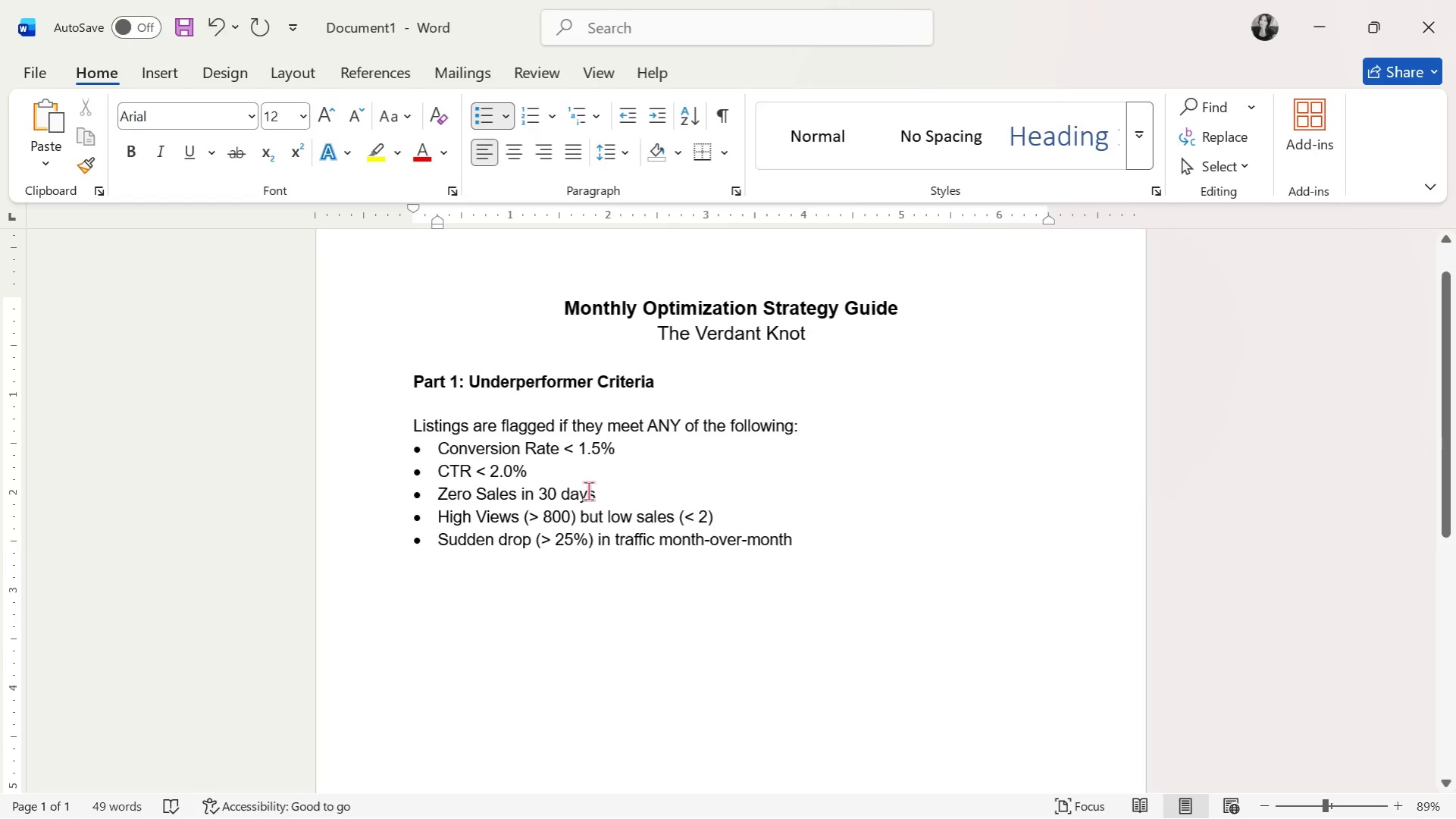 
key(Alt+AltLeft)
 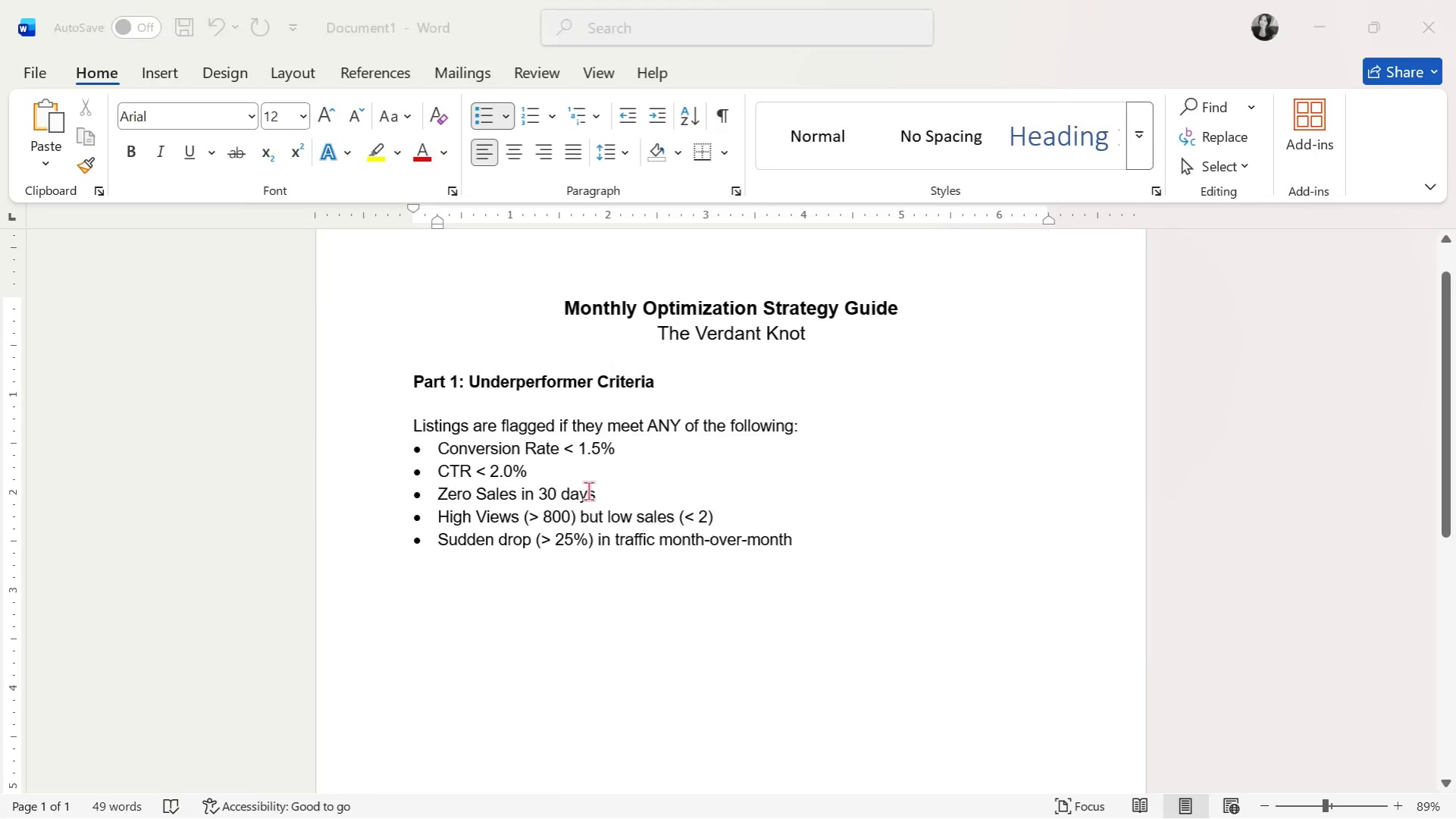 
key(Alt+Tab)